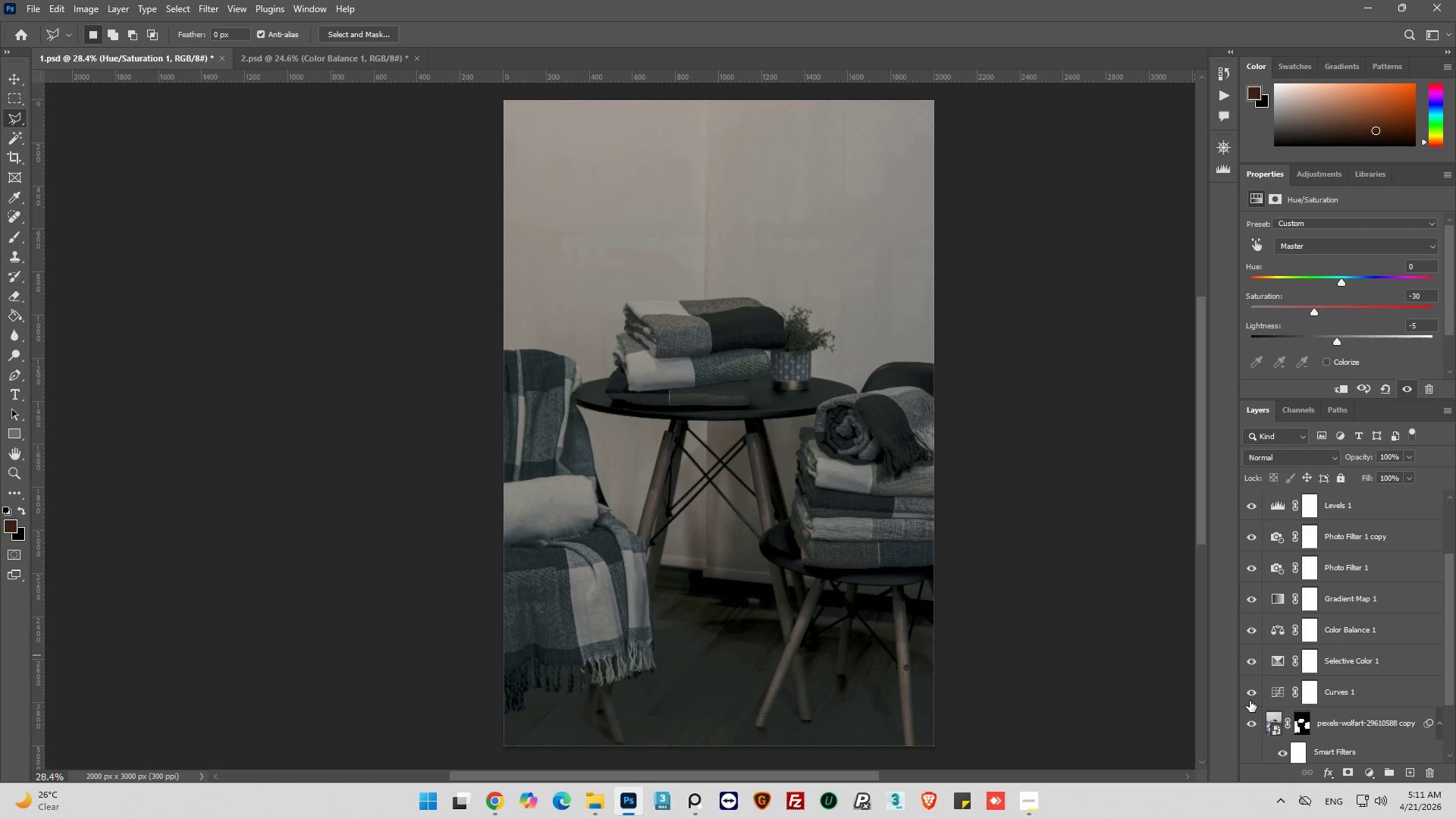 
left_click([1250, 694])
 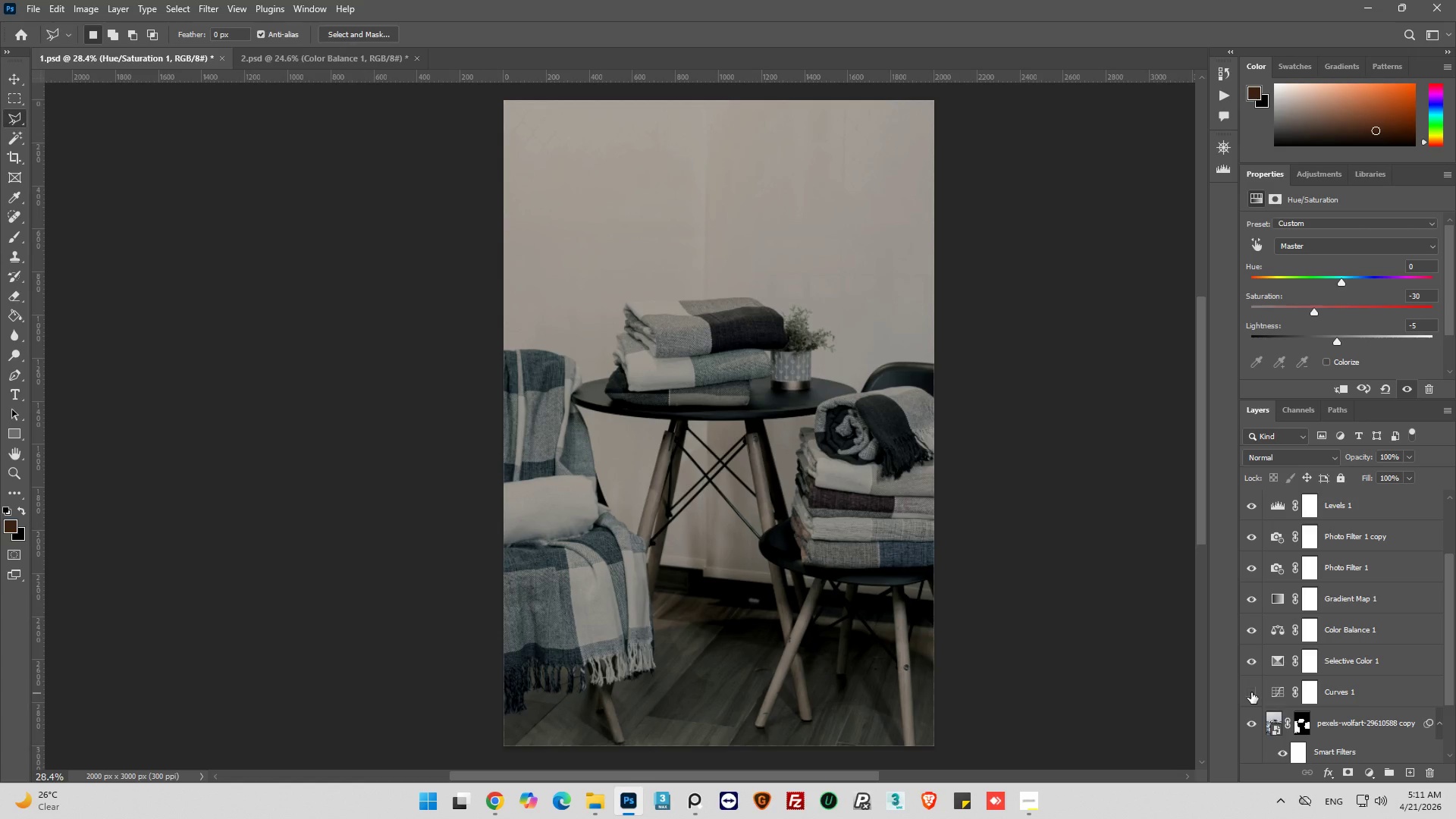 
left_click([1251, 692])
 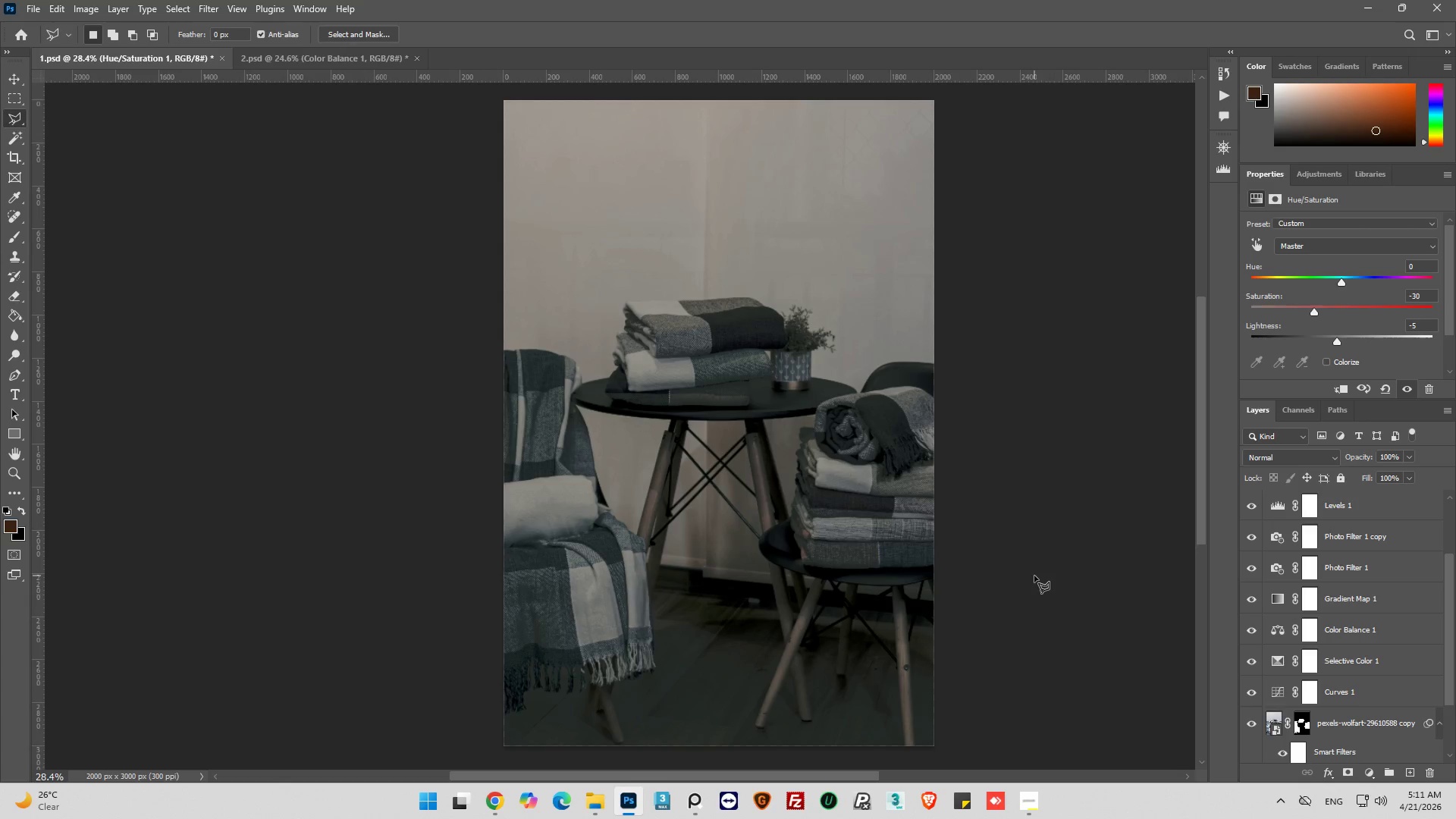 
key(Control+S)
 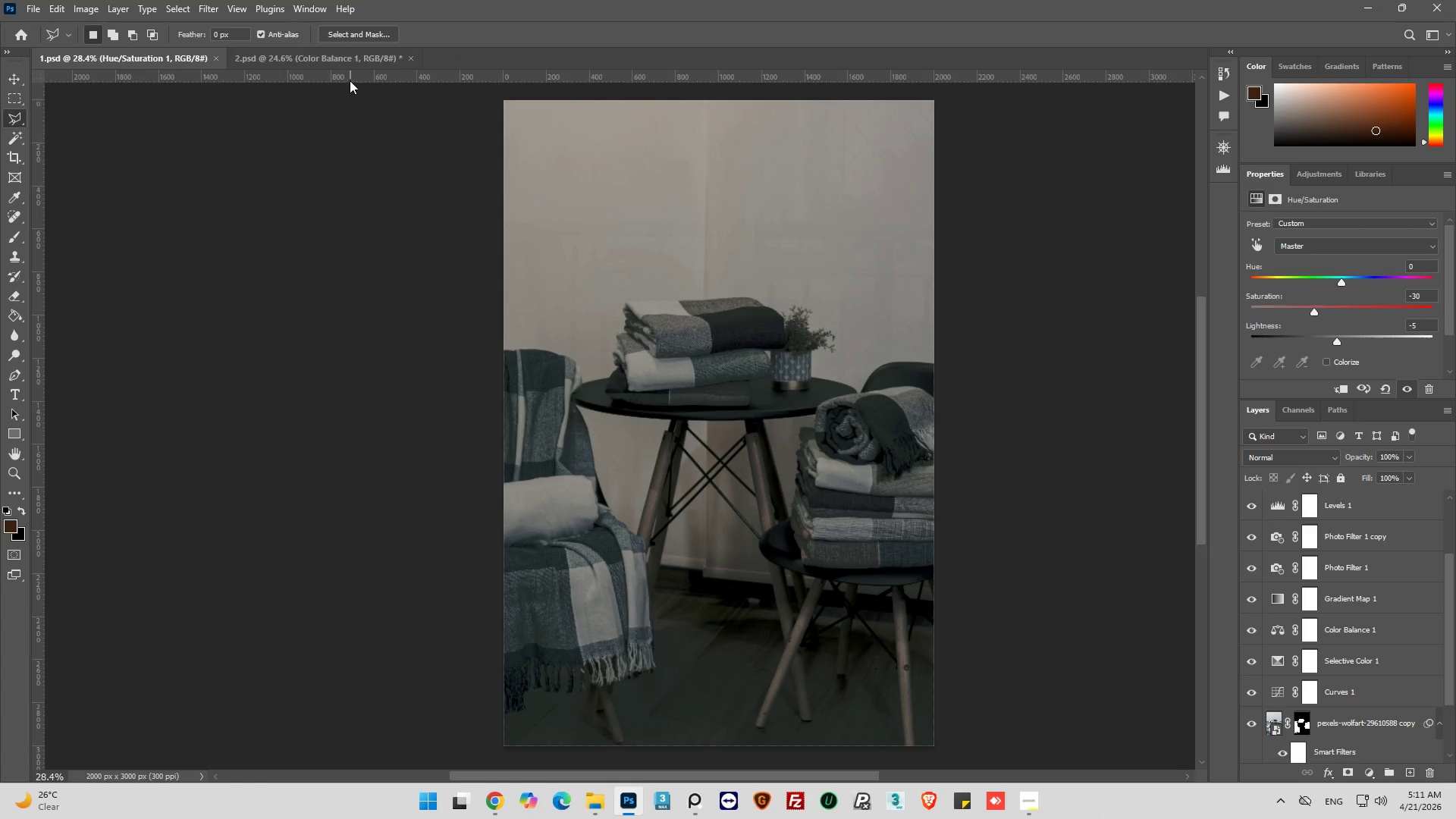 
left_click([343, 58])
 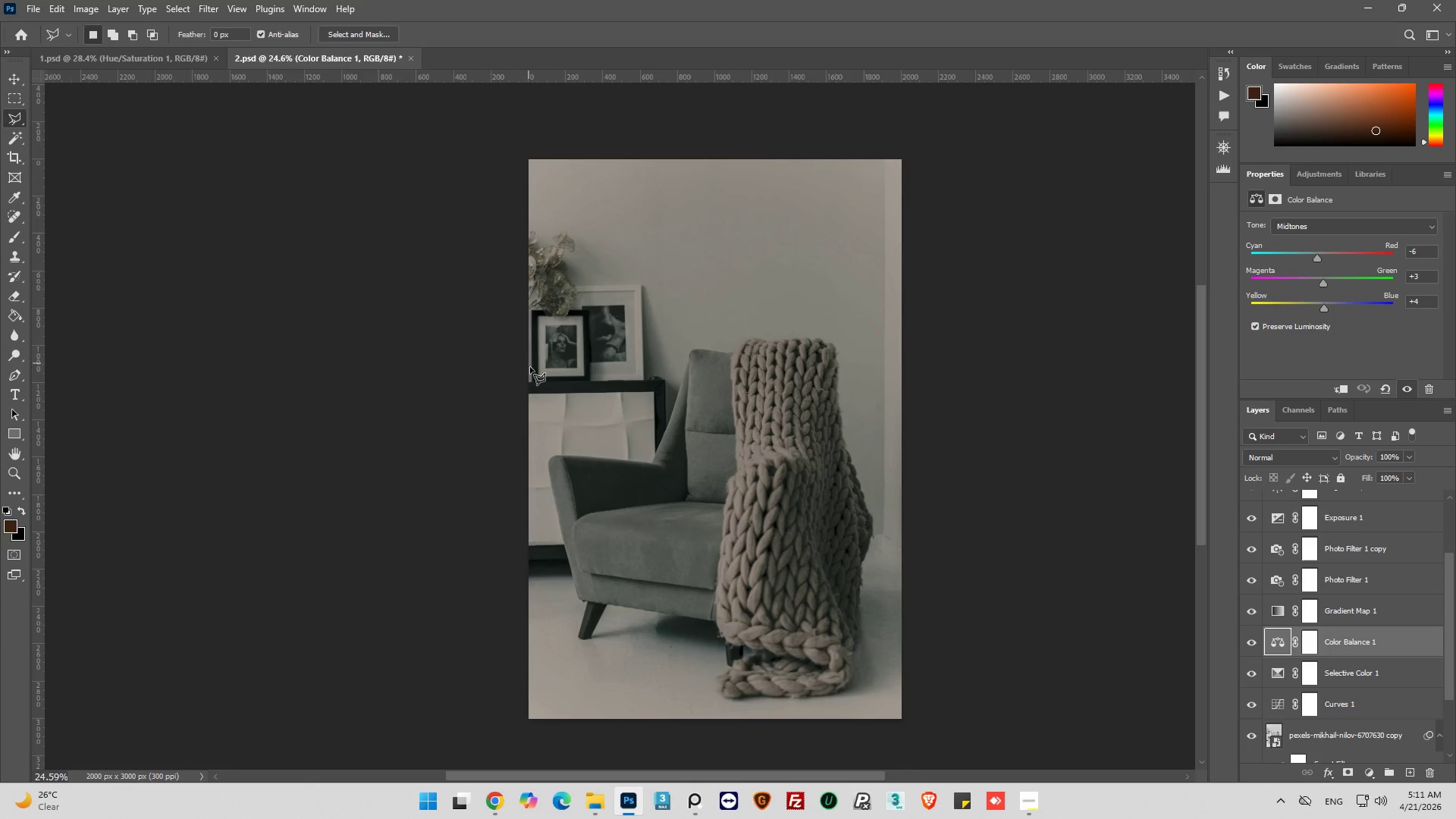 